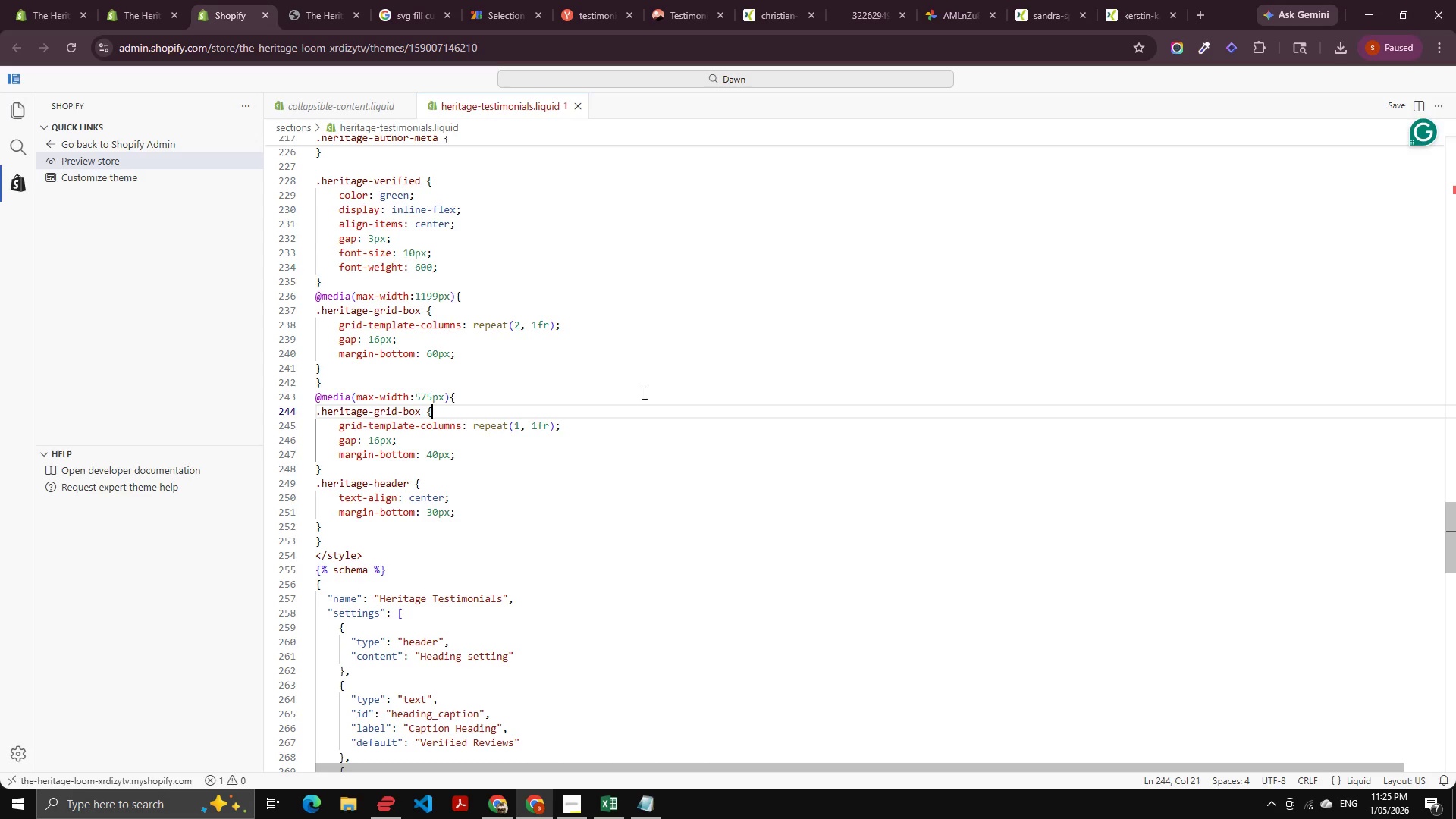 
left_click([965, 287])
 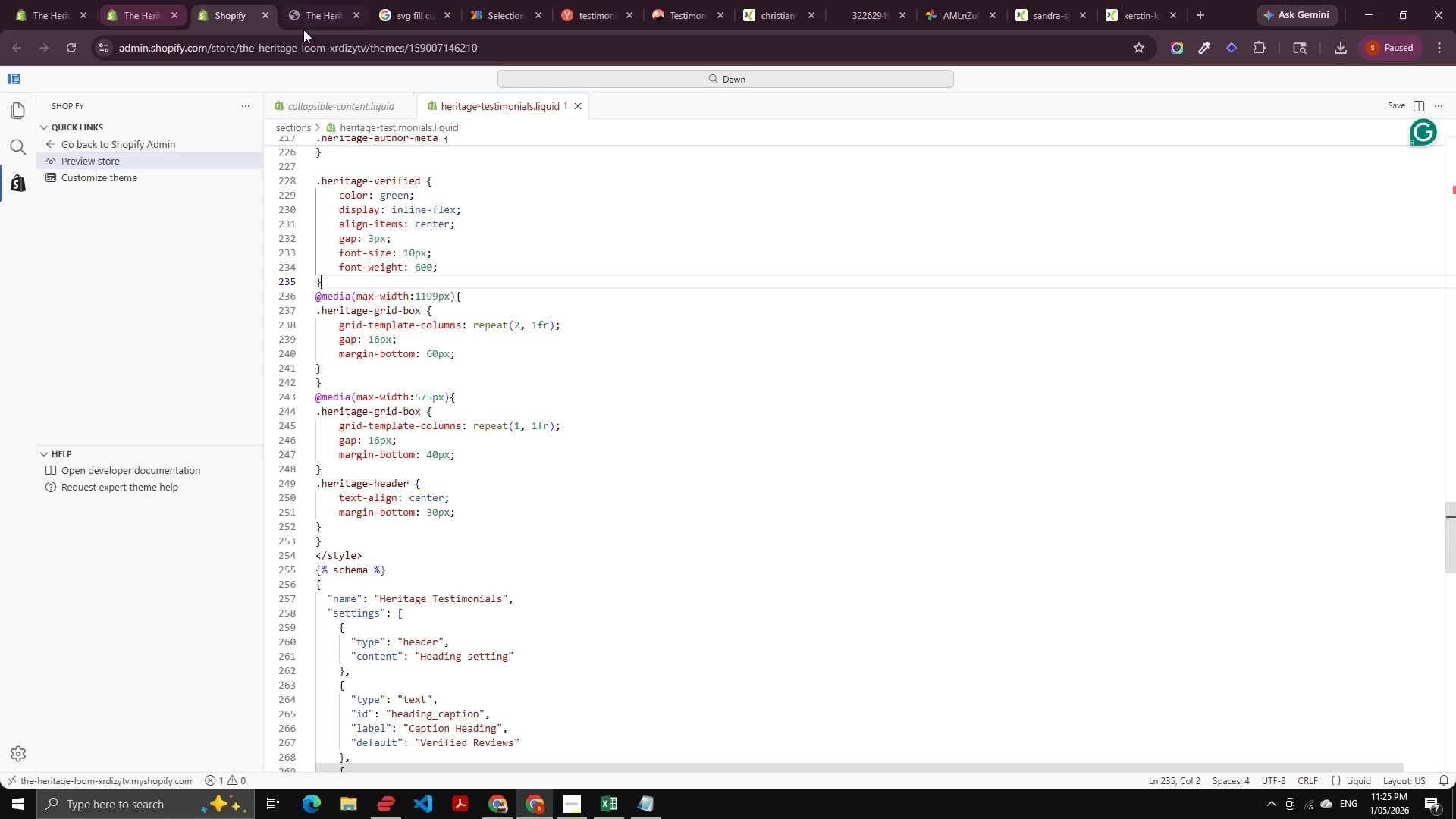 
left_click([309, 14])
 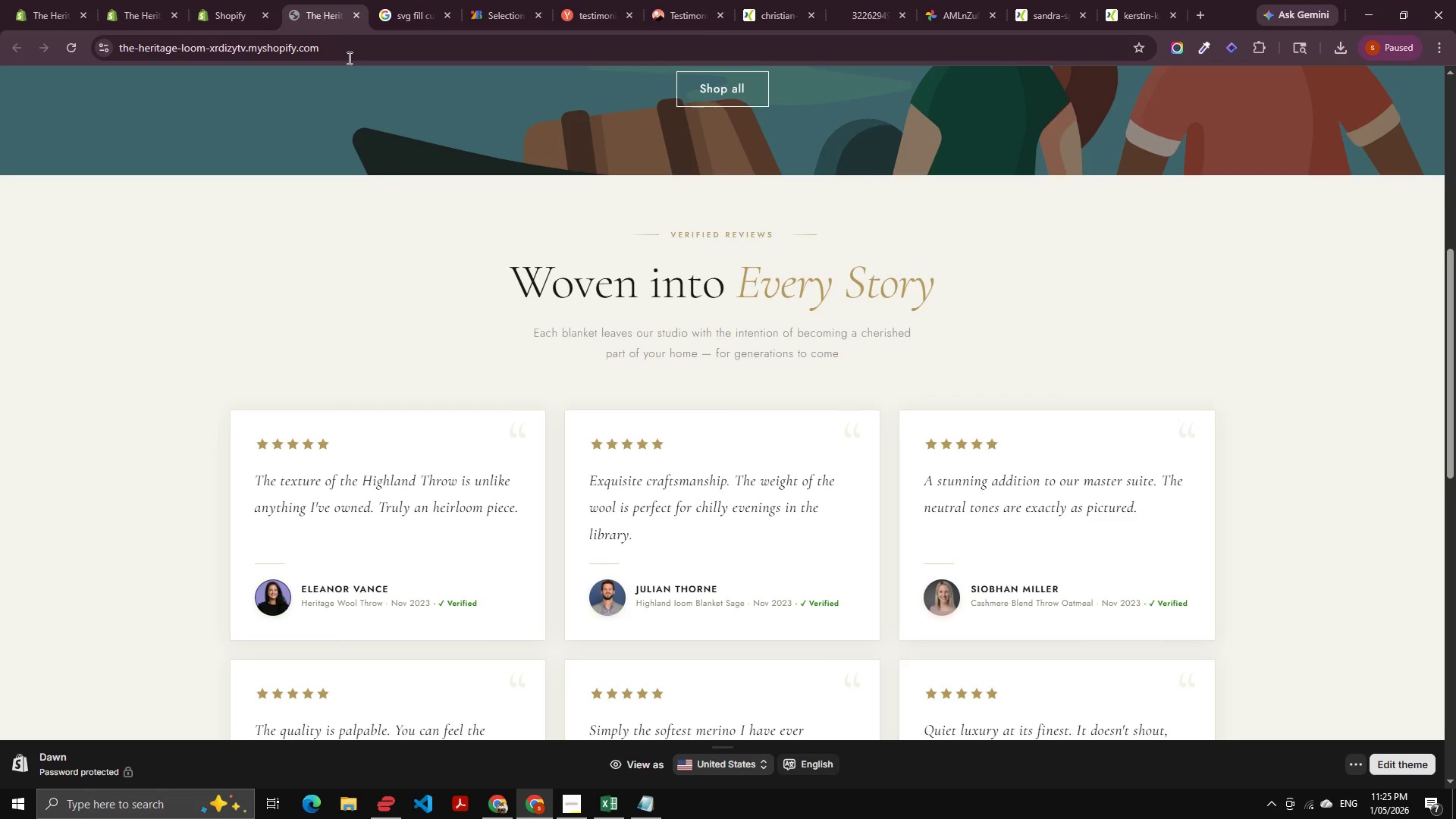 
scroll: coordinate [355, 338], scroll_direction: down, amount: 7.0
 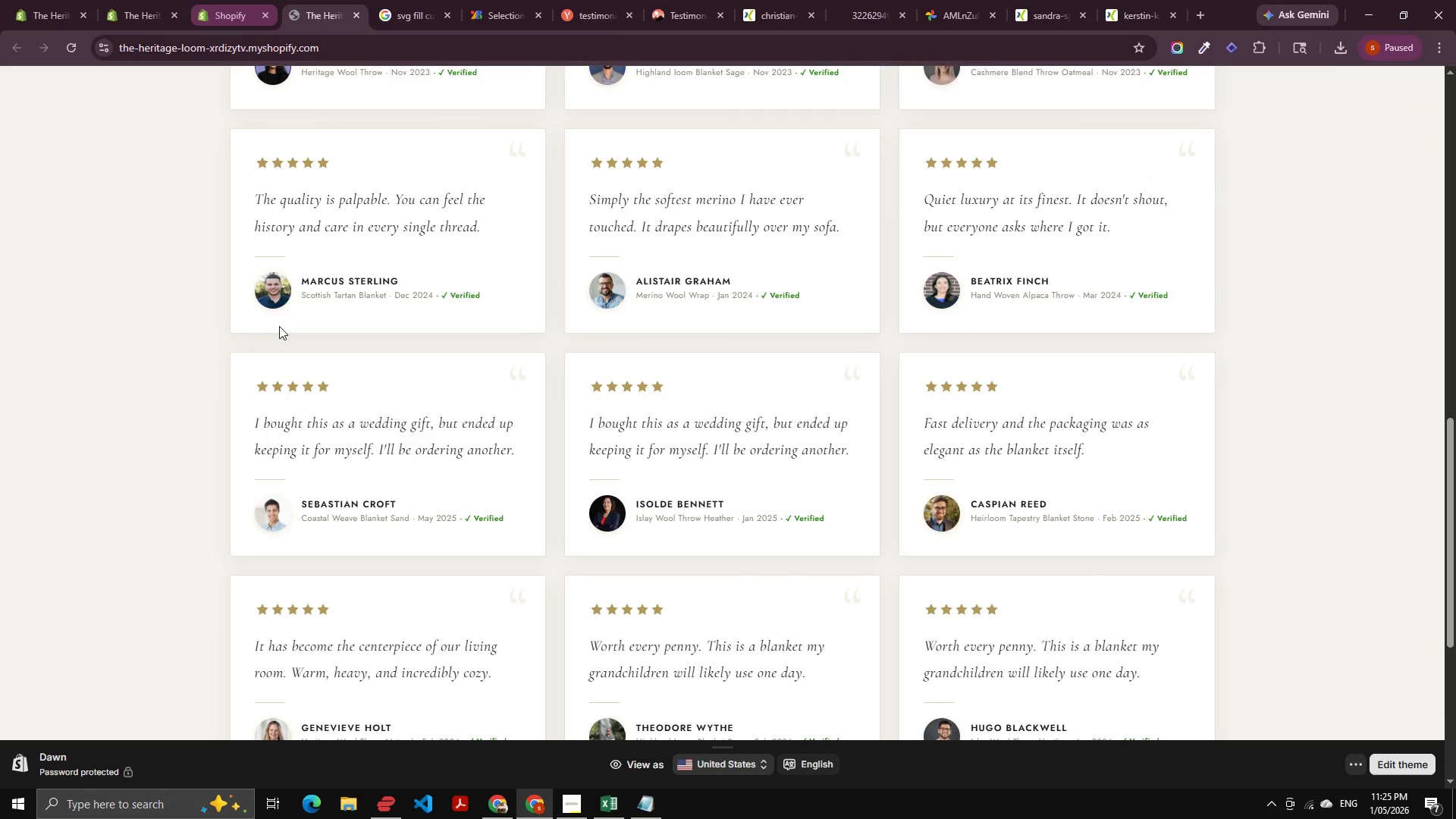 
scroll: coordinate [575, 466], scroll_direction: up, amount: 5.0
 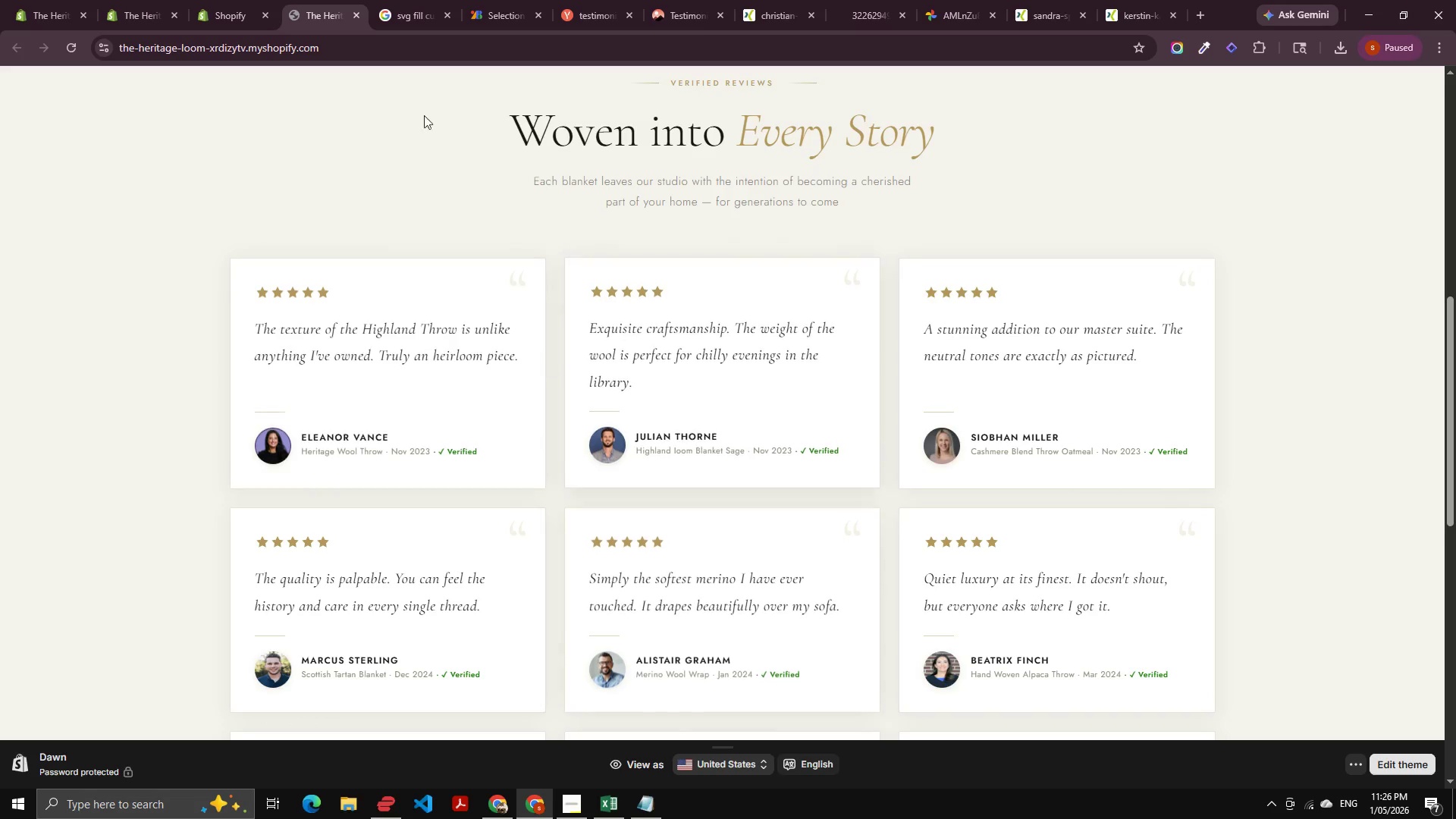 
key(Alt+AltLeft)
 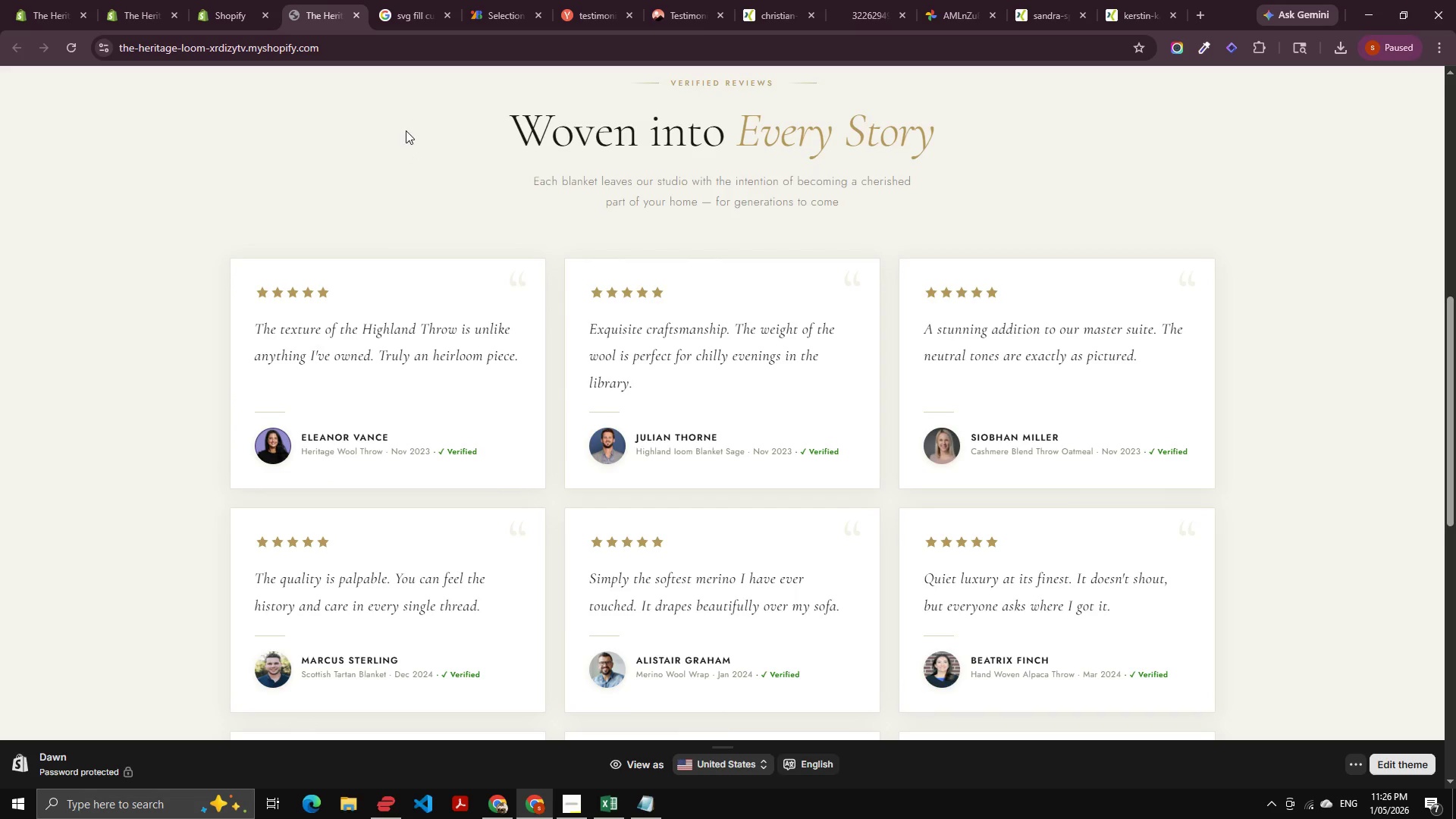 
key(Alt+Tab)